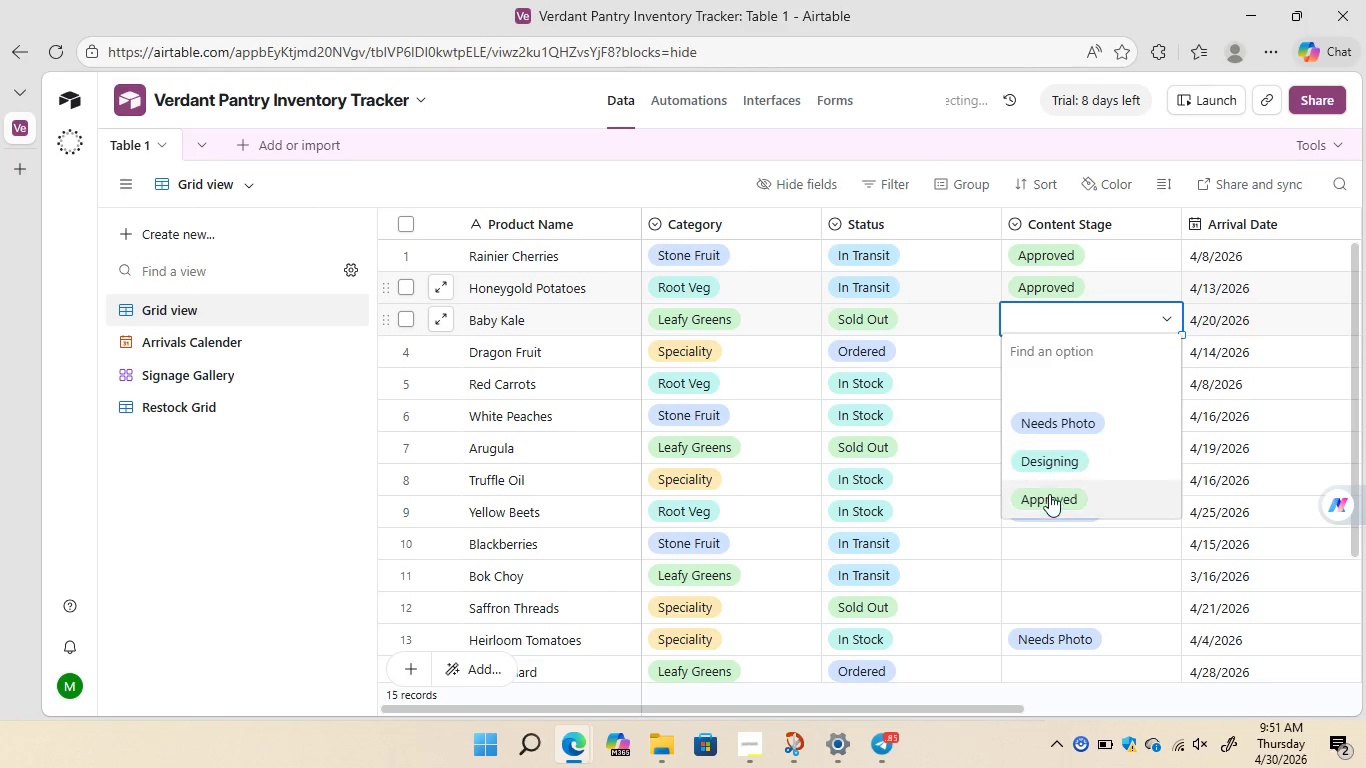 
left_click([1049, 496])
 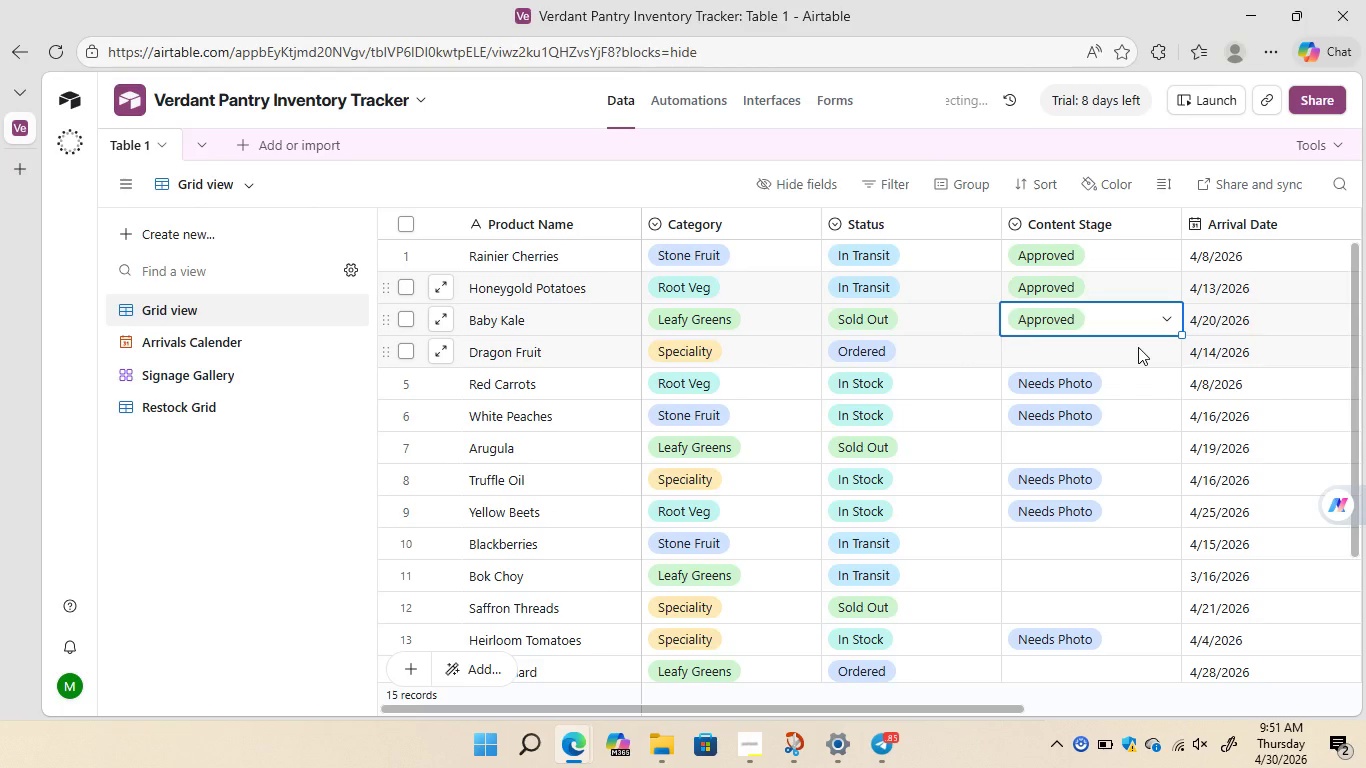 
double_click([1138, 347])
 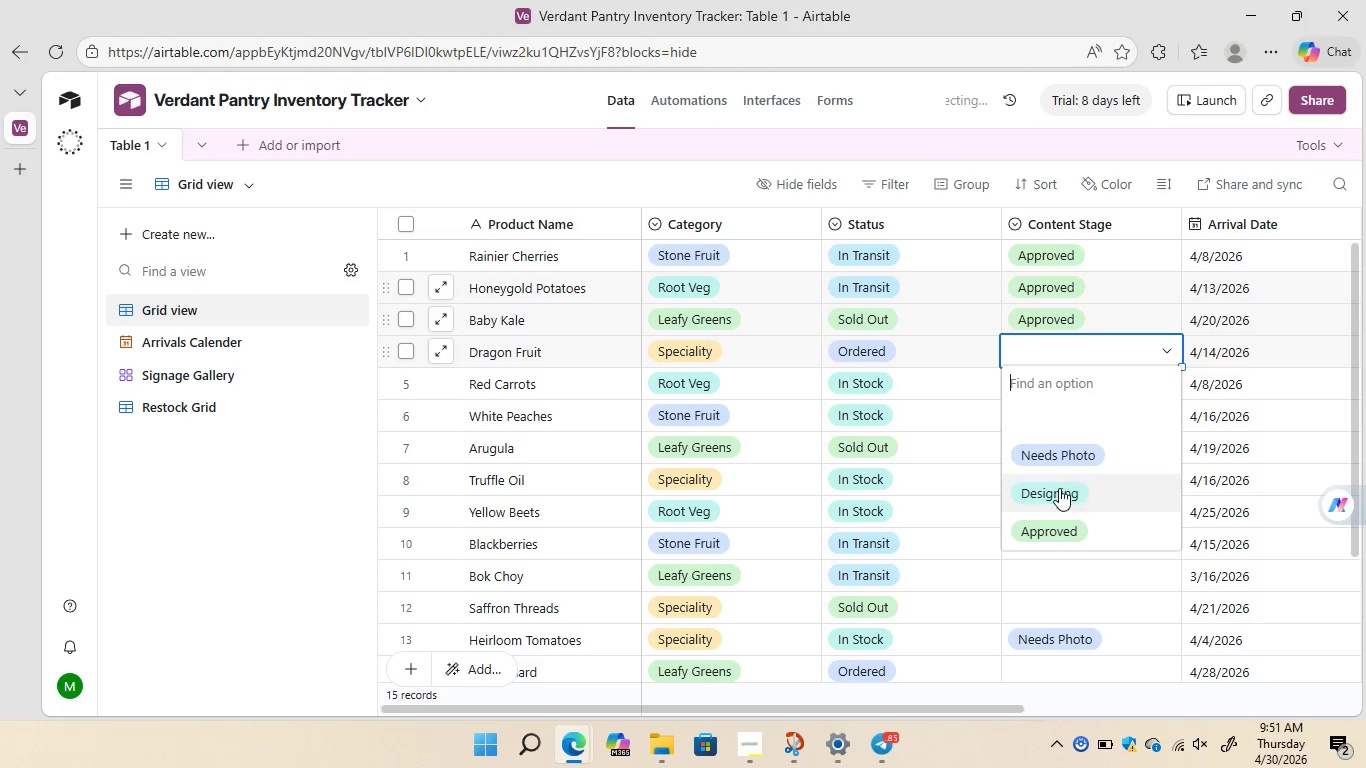 
left_click([1054, 490])
 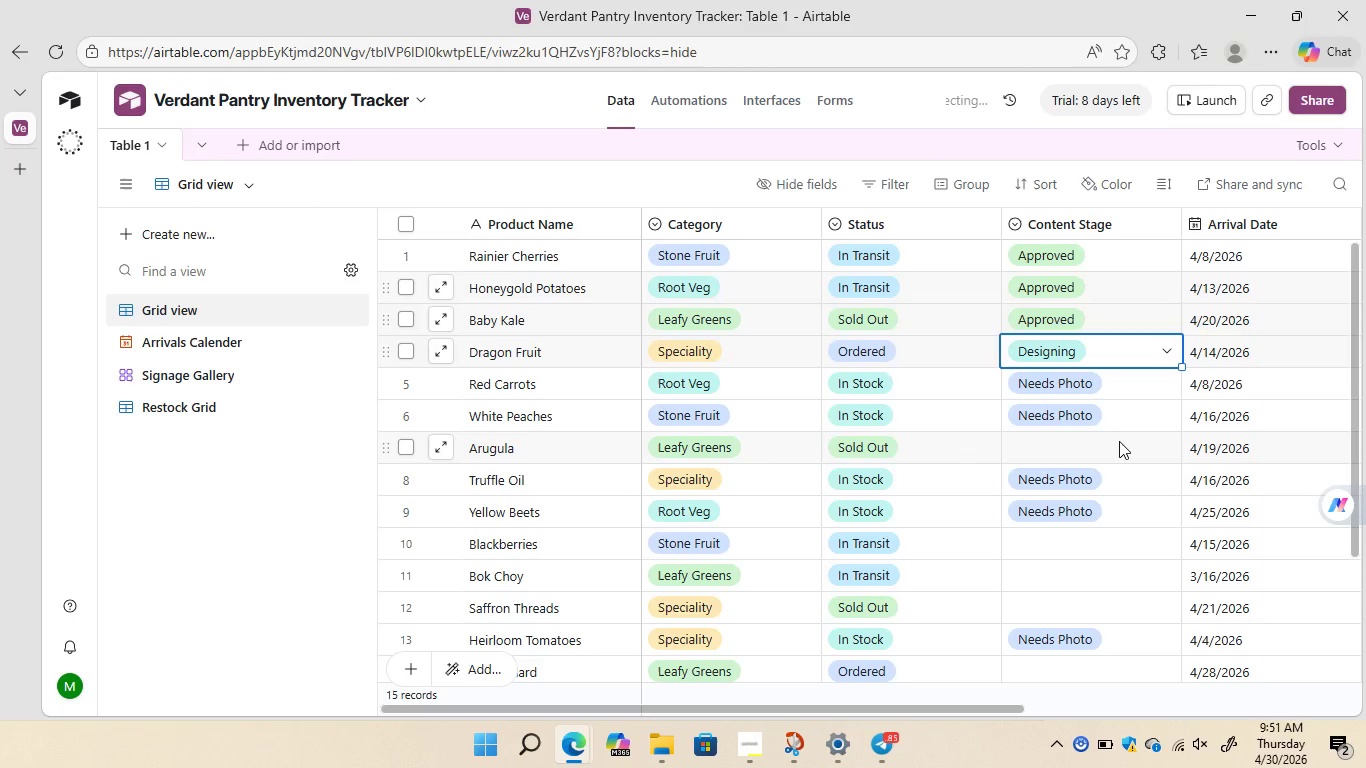 
double_click([1119, 441])
 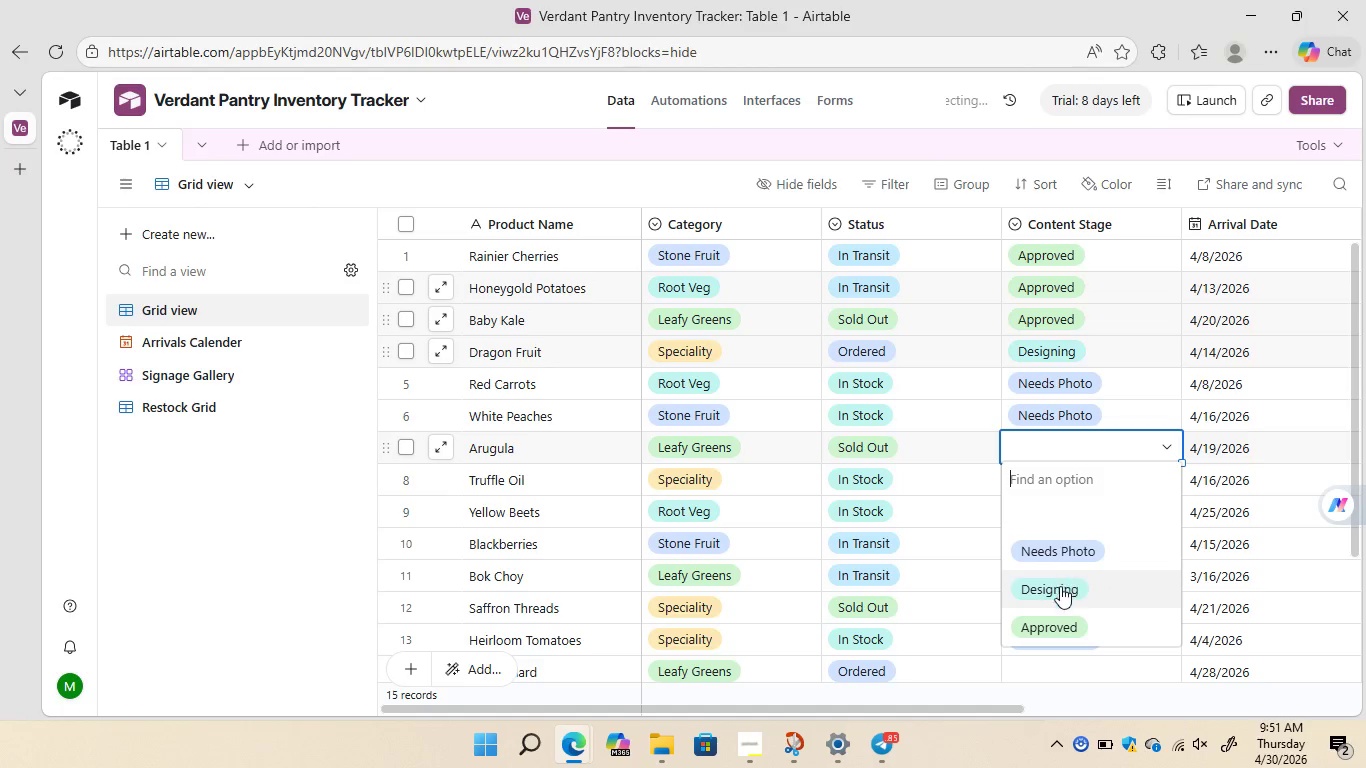 
left_click([1058, 588])
 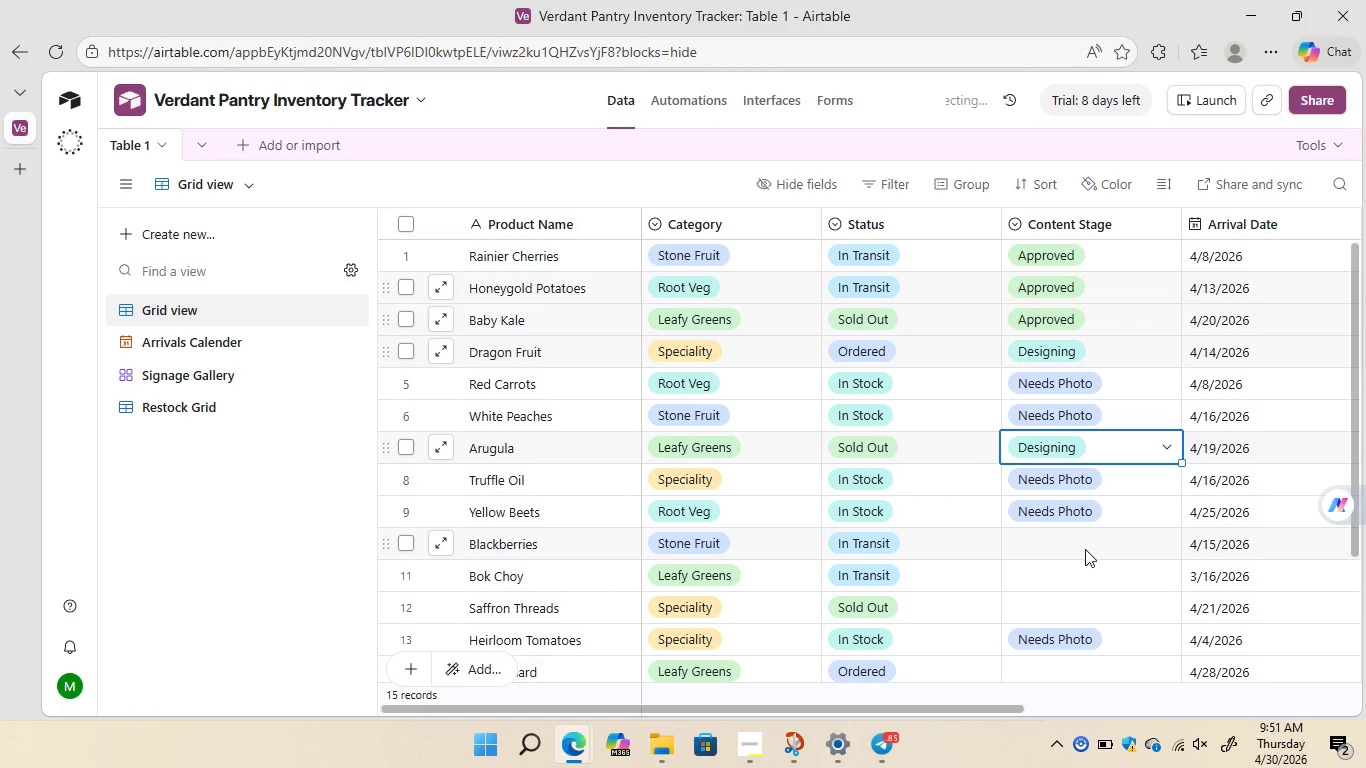 
double_click([1085, 549])
 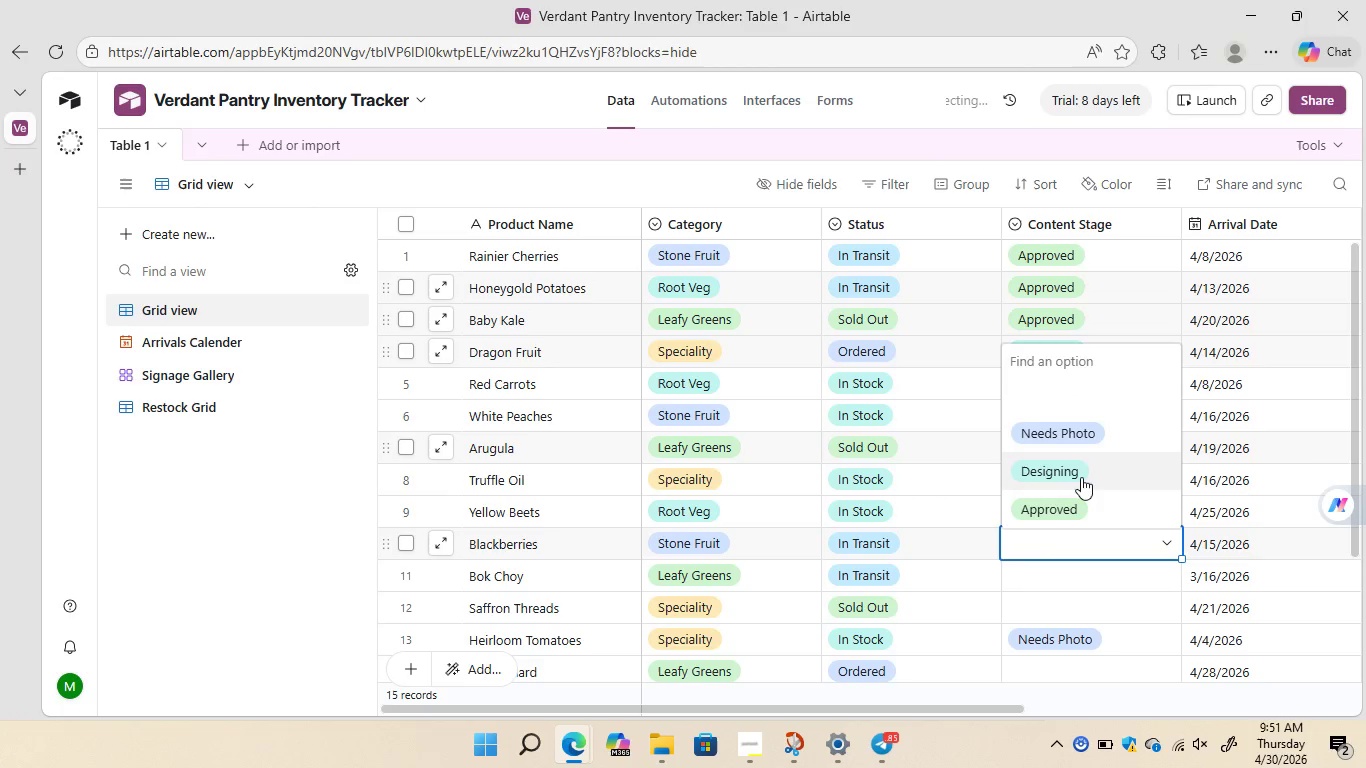 
left_click([1081, 477])
 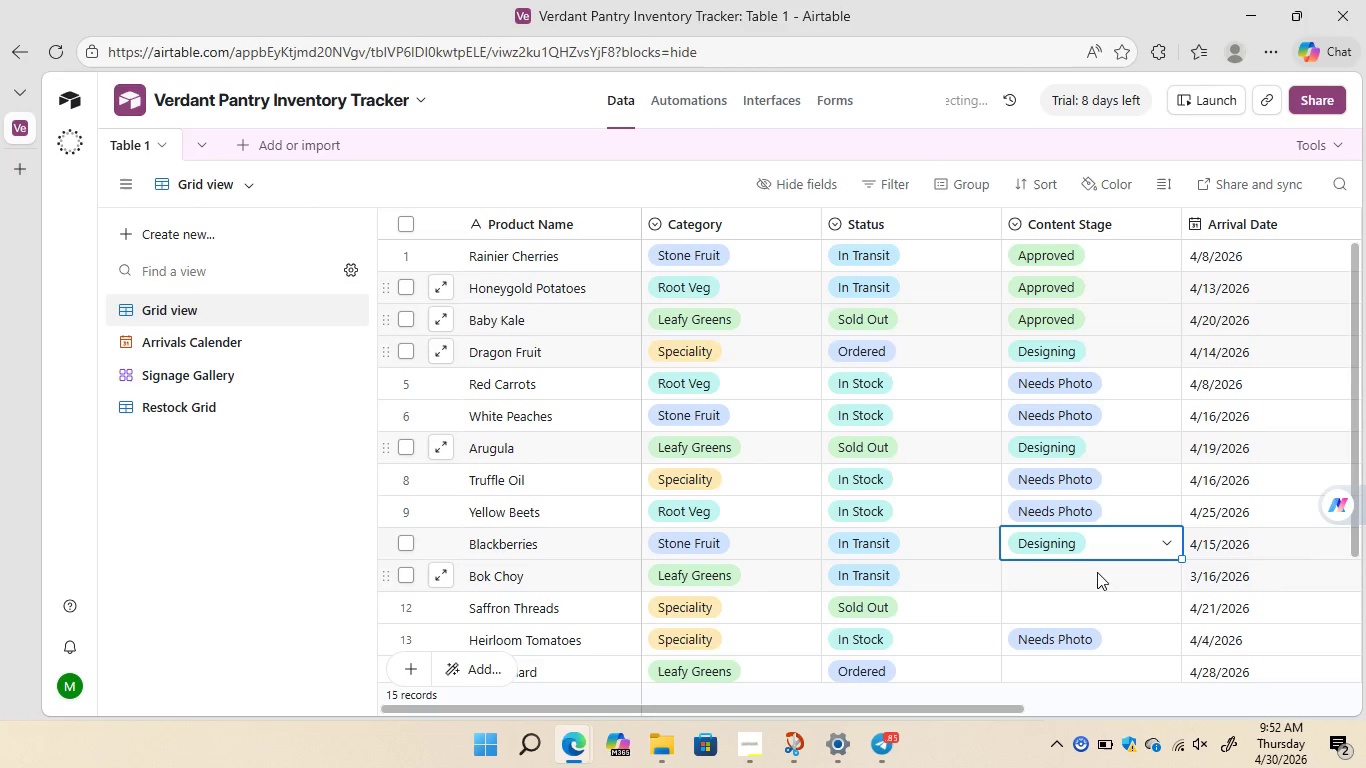 
double_click([1097, 572])
 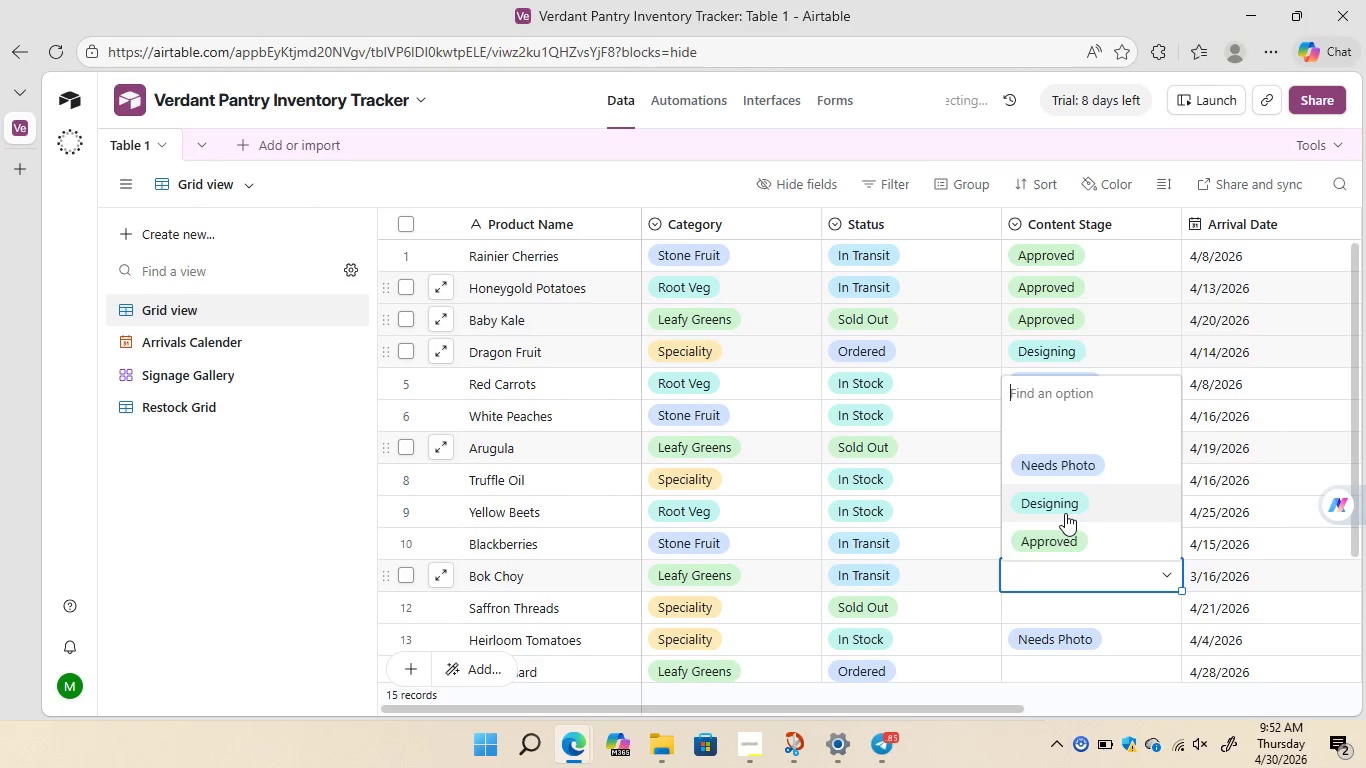 
left_click([1065, 513])
 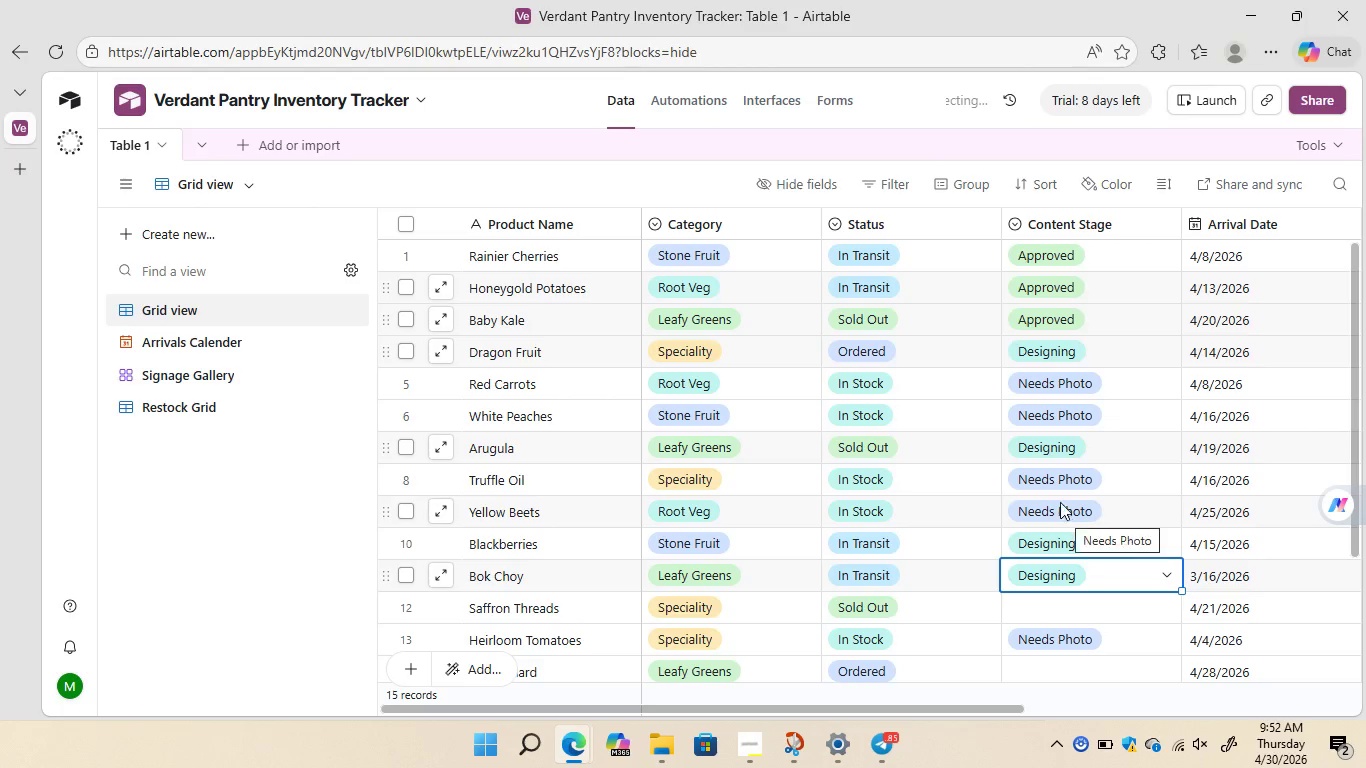 
mouse_move([1051, 457])
 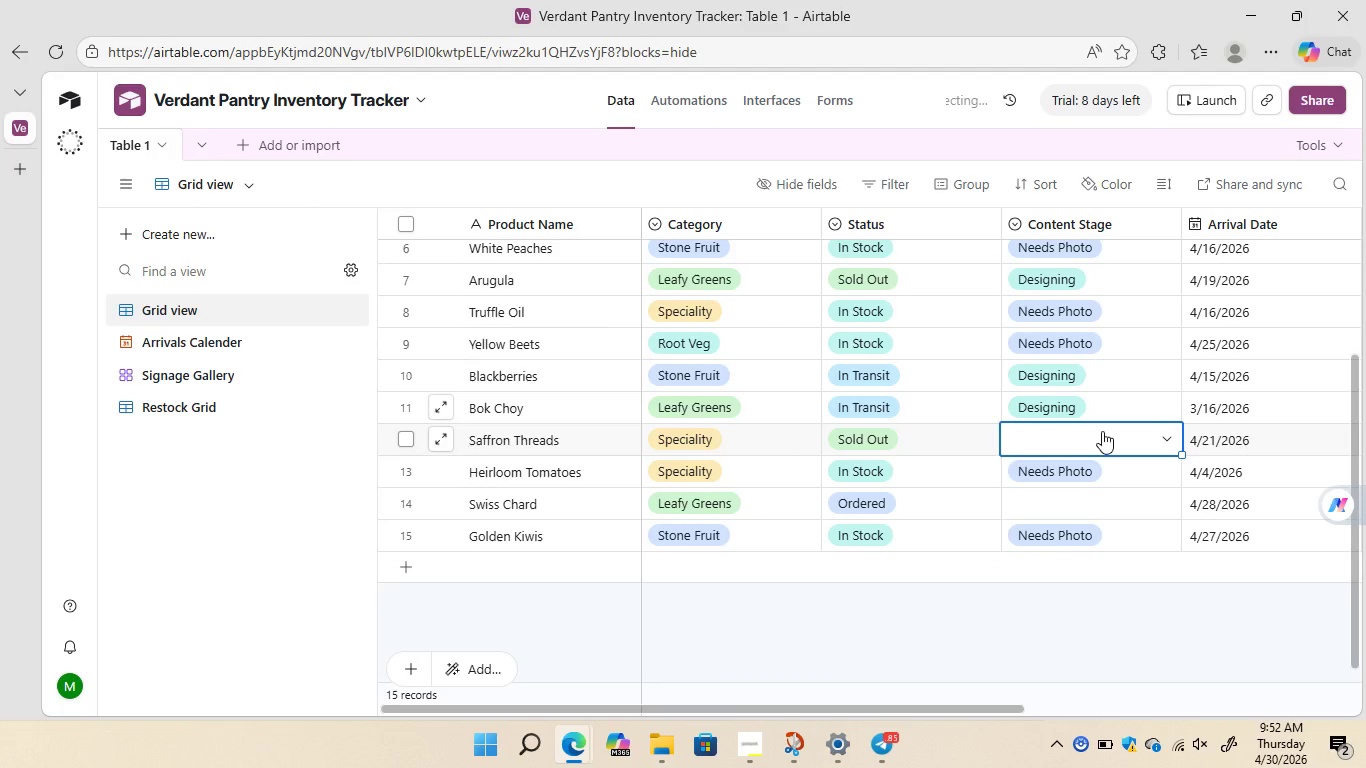 
double_click([1102, 431])
 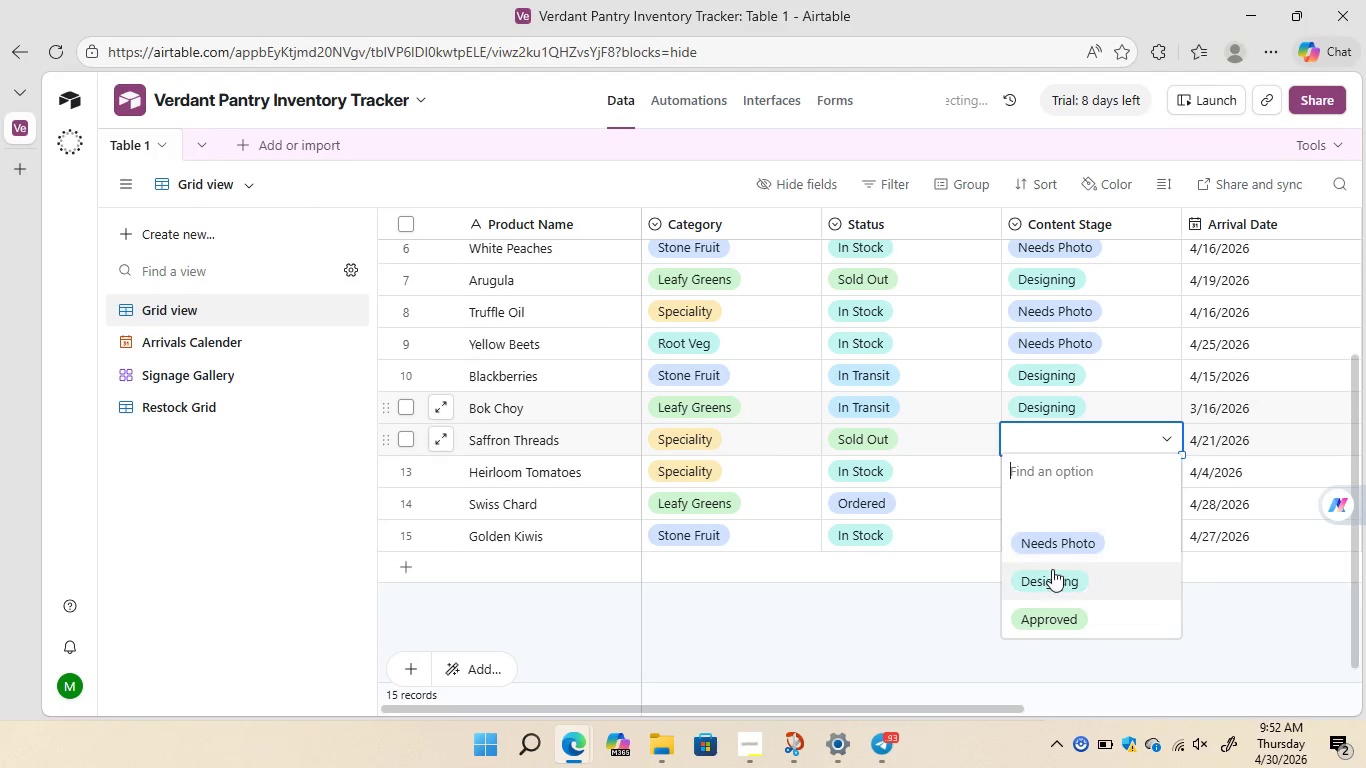 
left_click([1046, 578])
 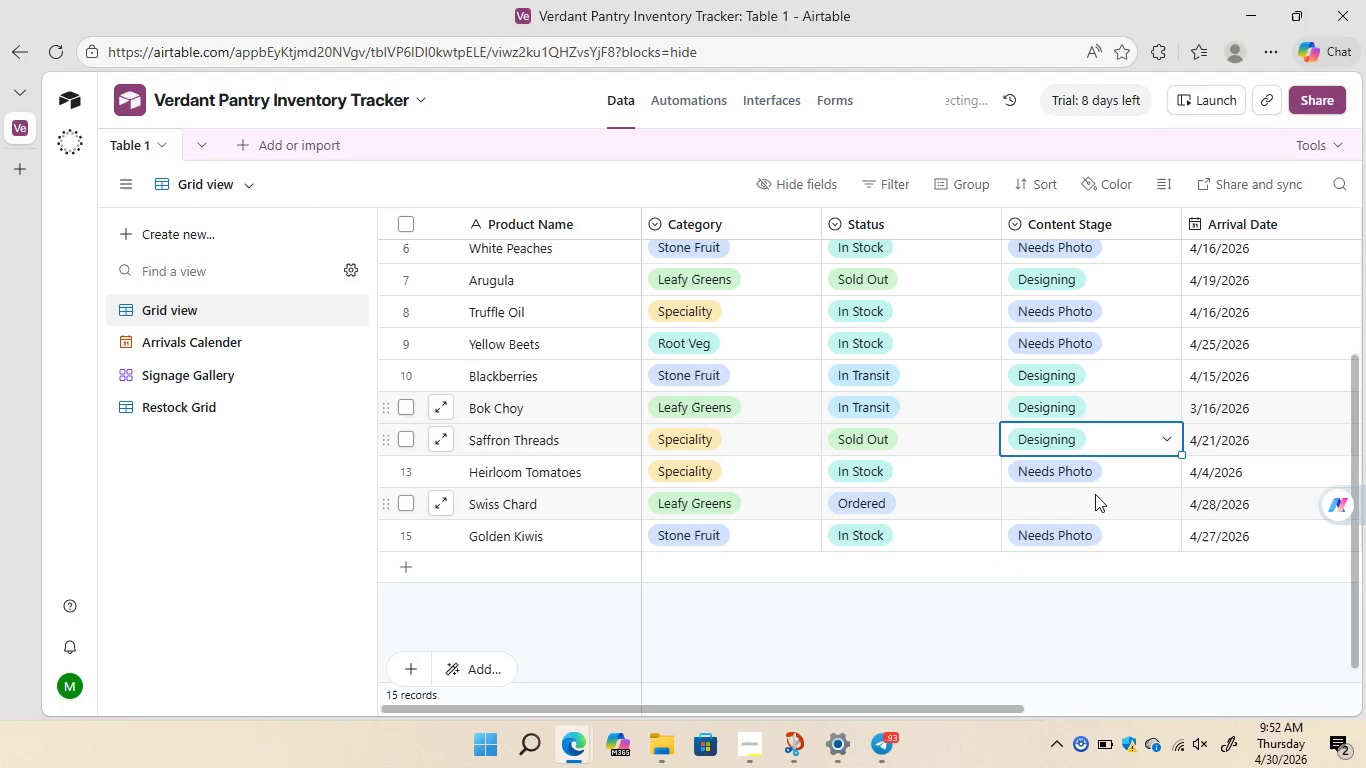 
double_click([1095, 494])
 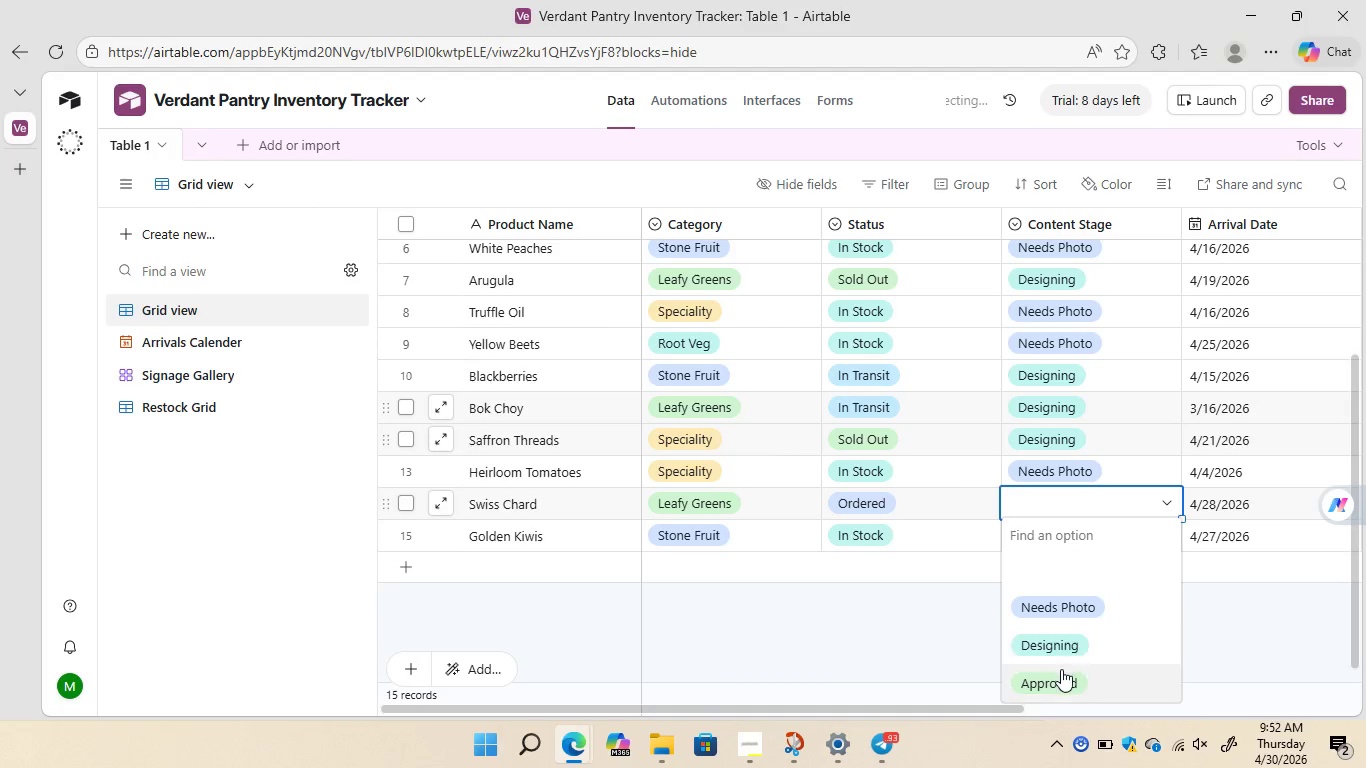 
left_click([1056, 683])
 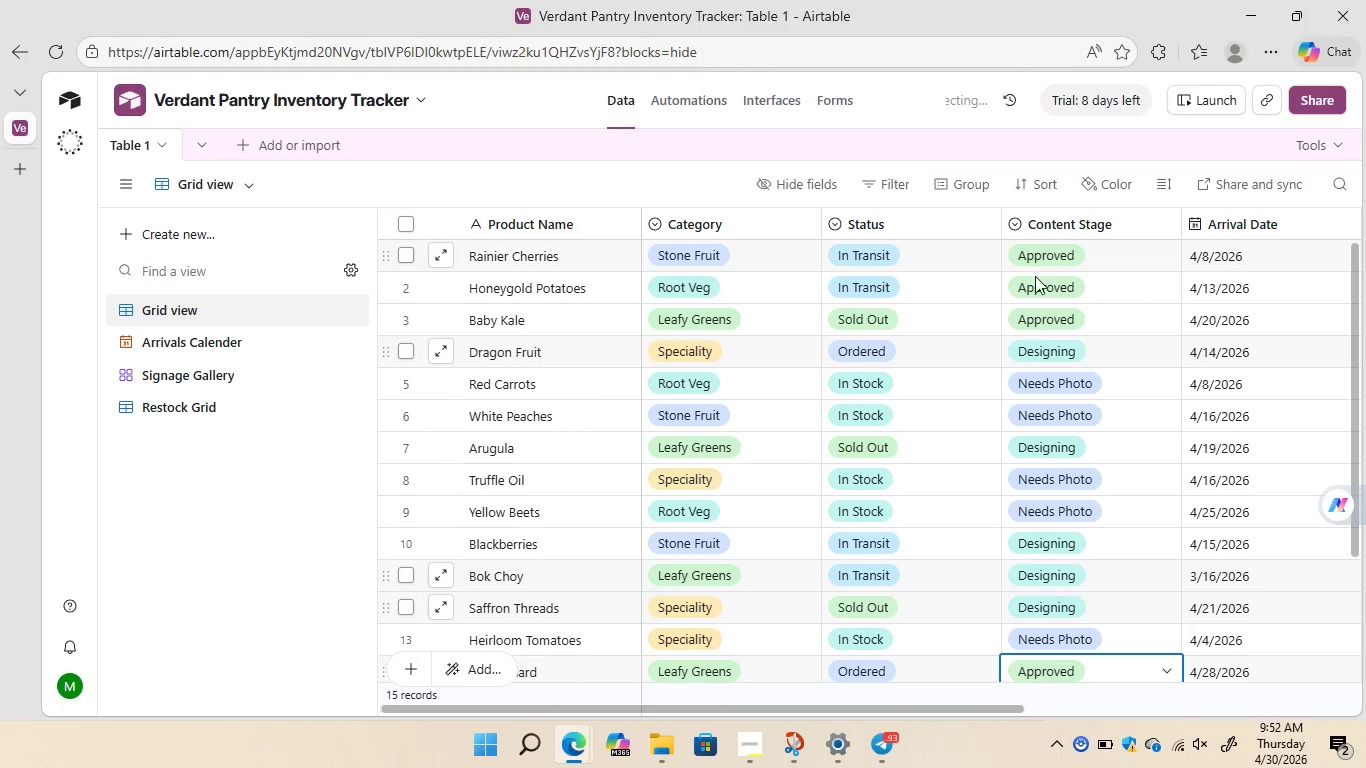 
mouse_move([989, 390])
 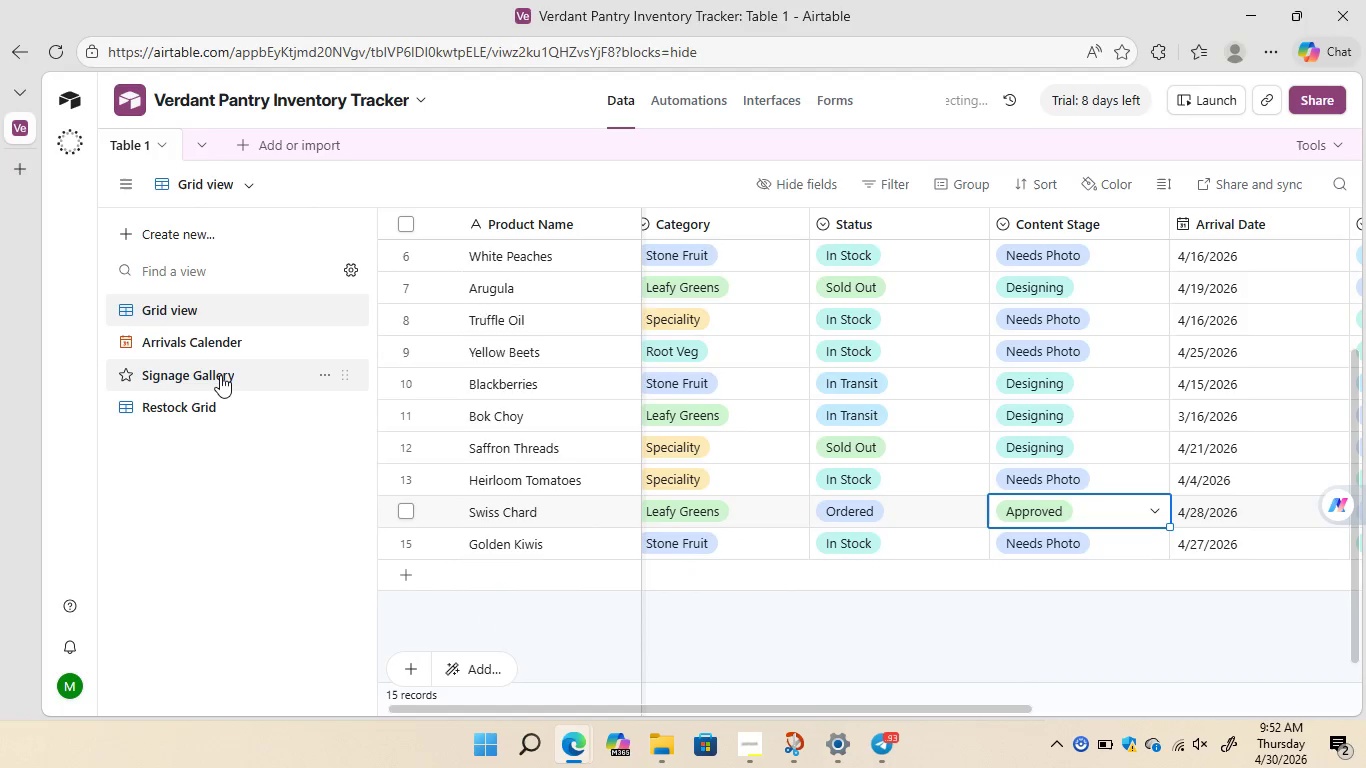 
left_click([213, 378])
 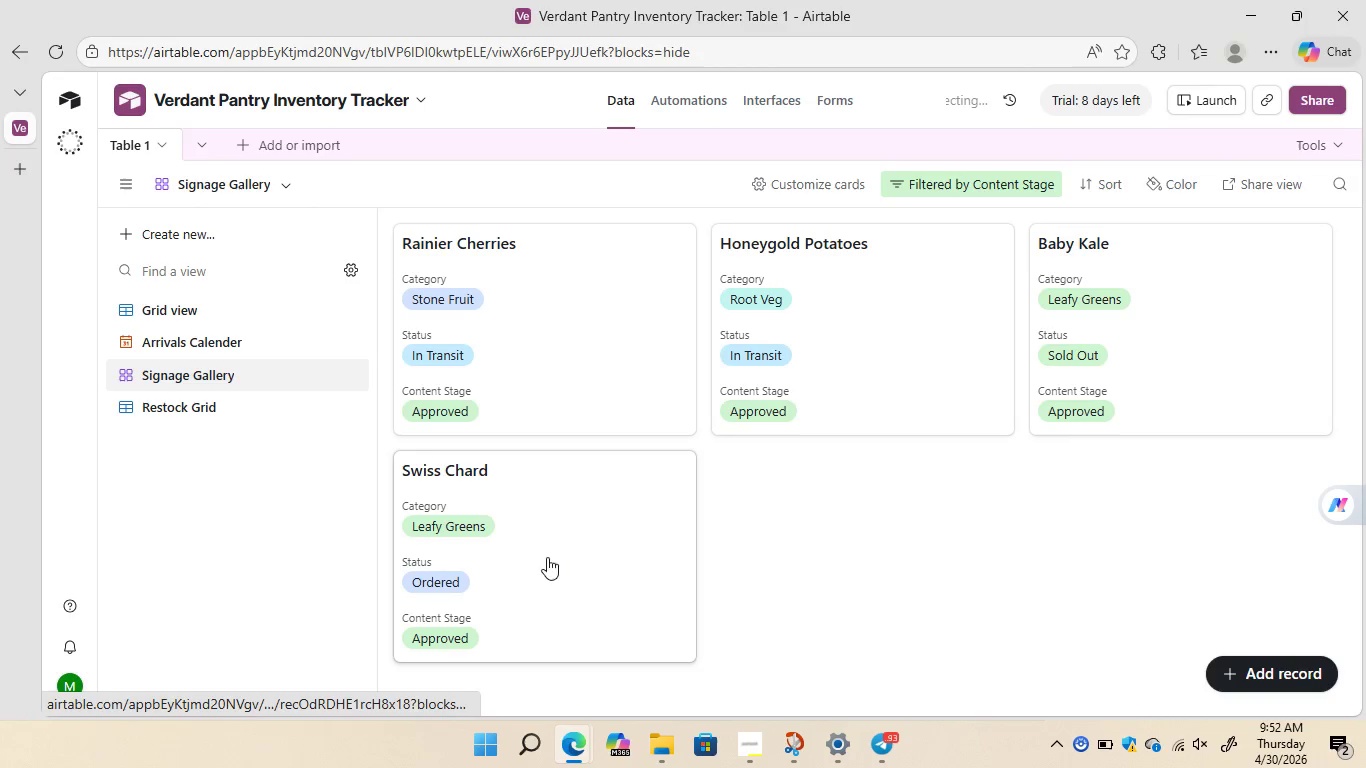 
wait(12.22)
 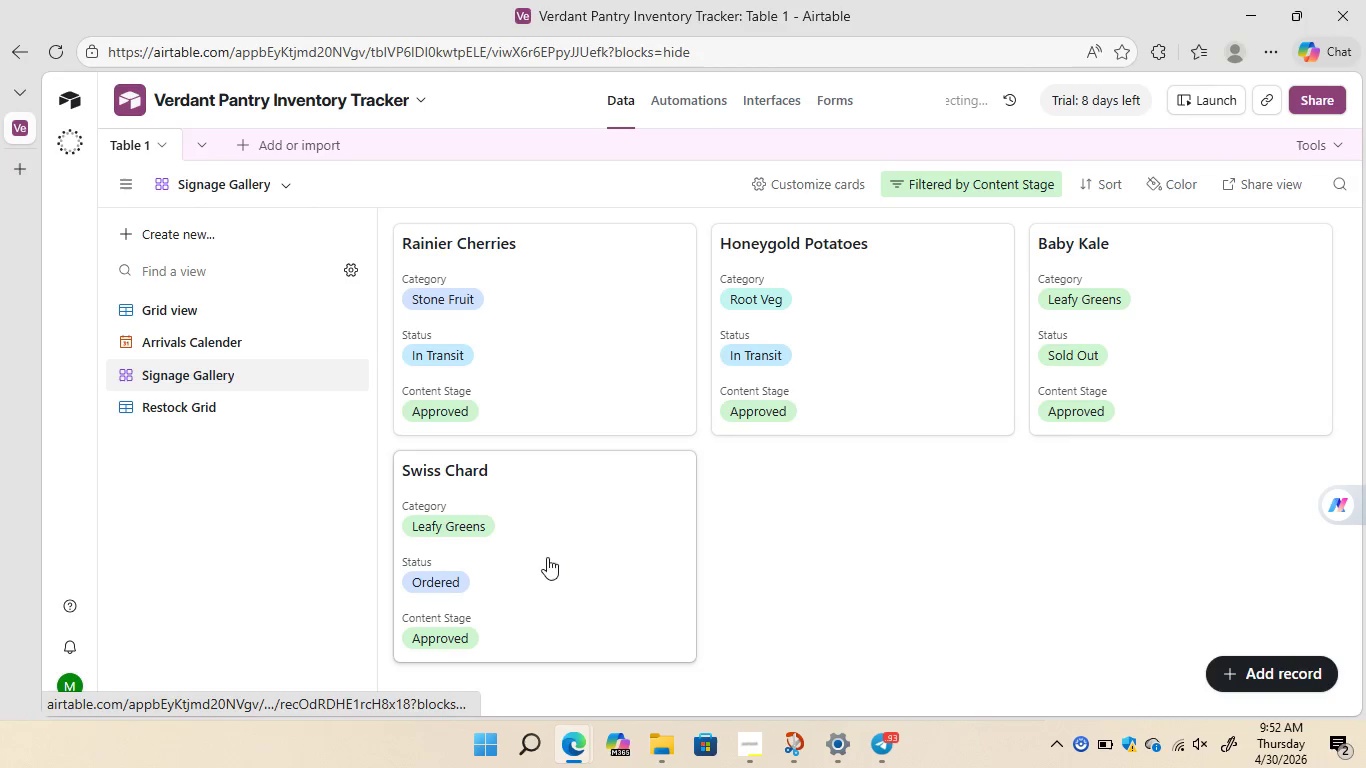 
left_click([249, 340])
 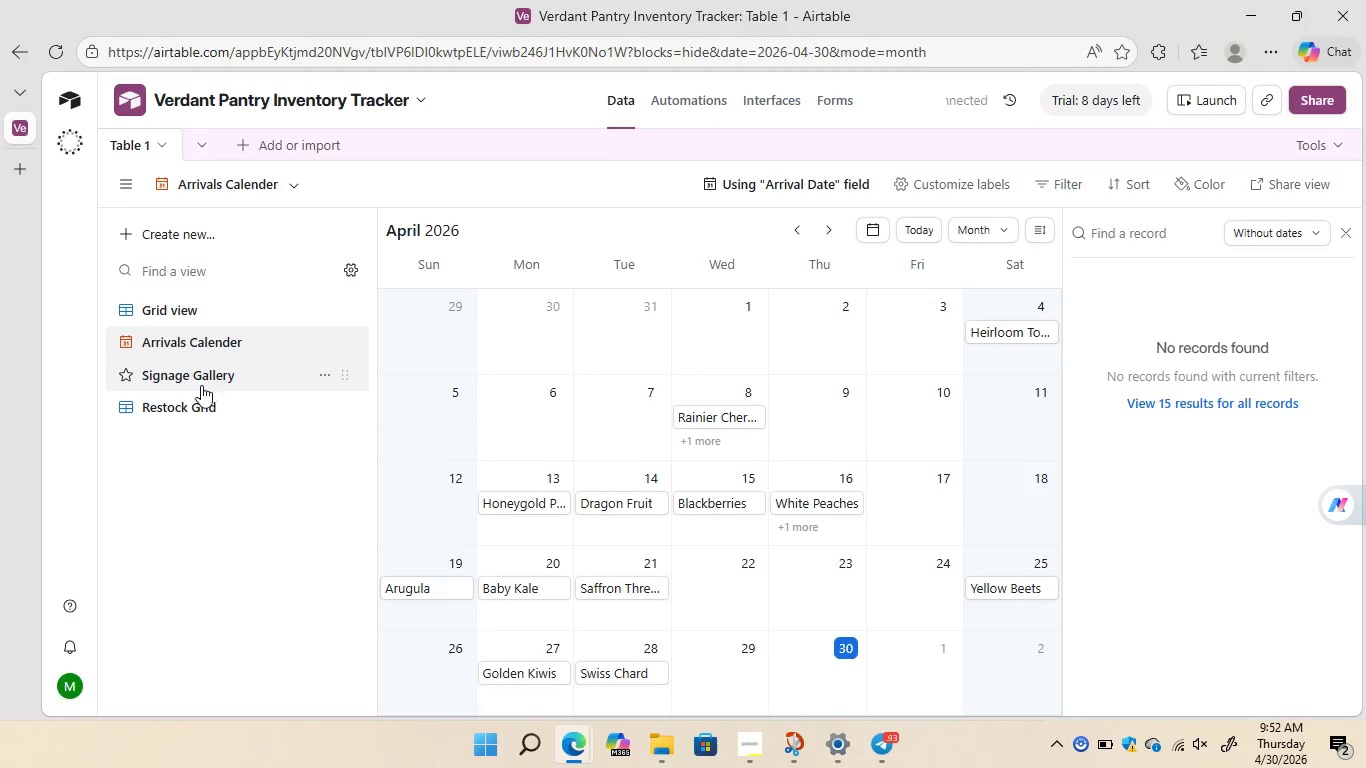 
left_click([185, 410])
 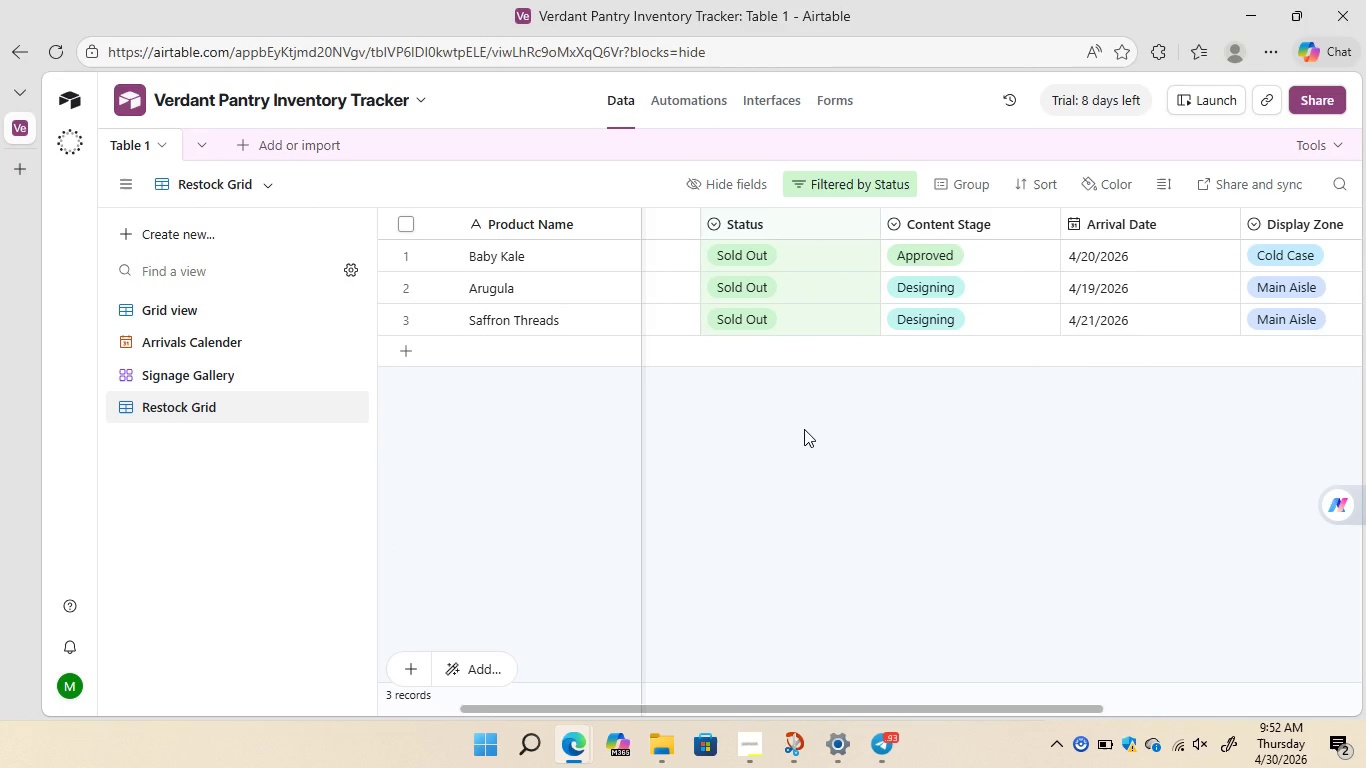 
wait(12.38)
 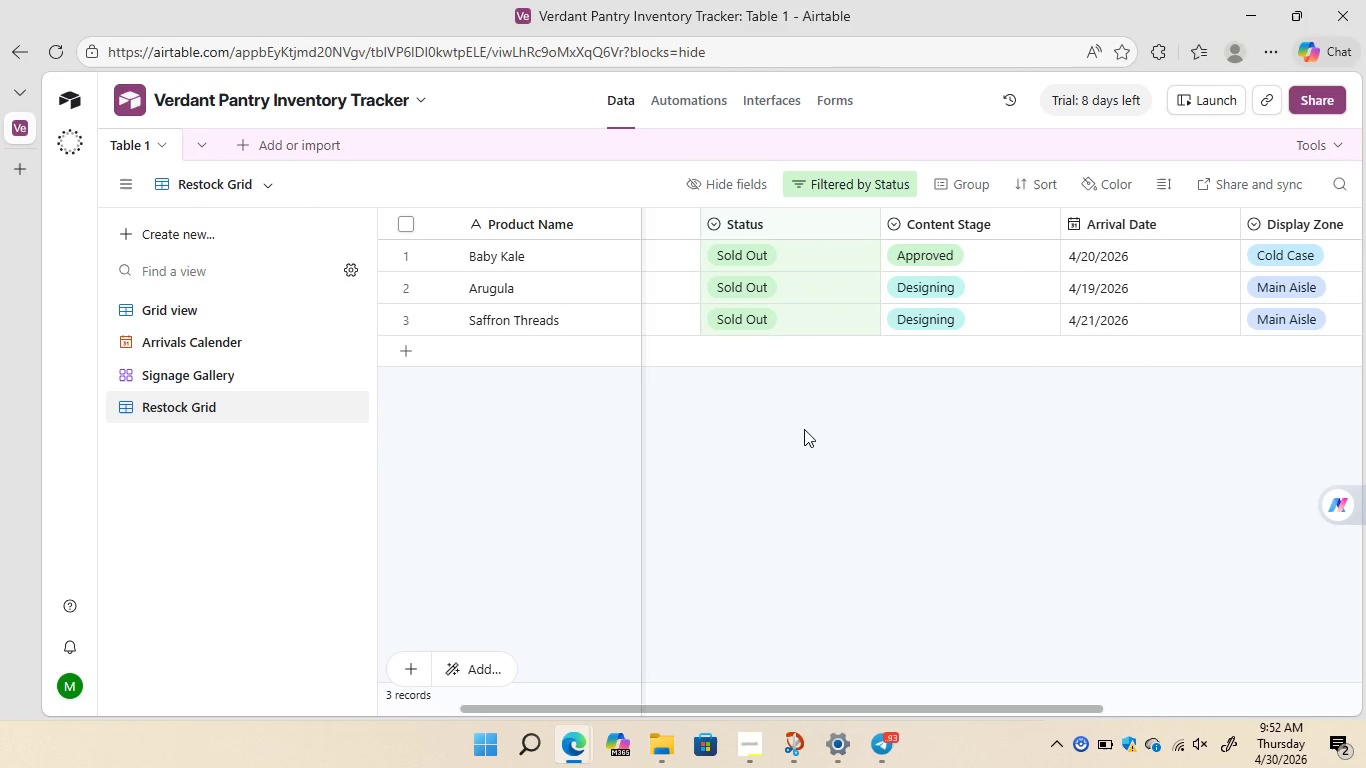 
left_click([215, 338])
 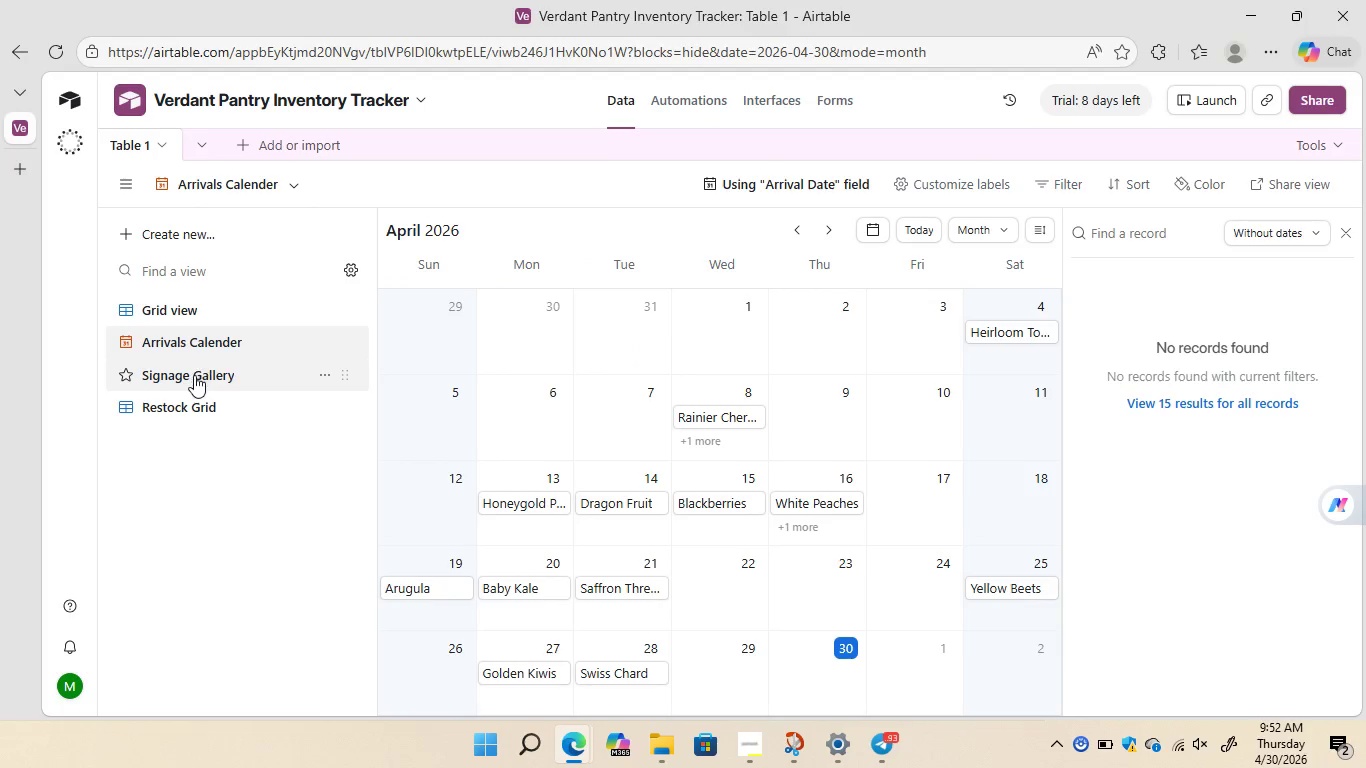 
left_click([194, 381])
 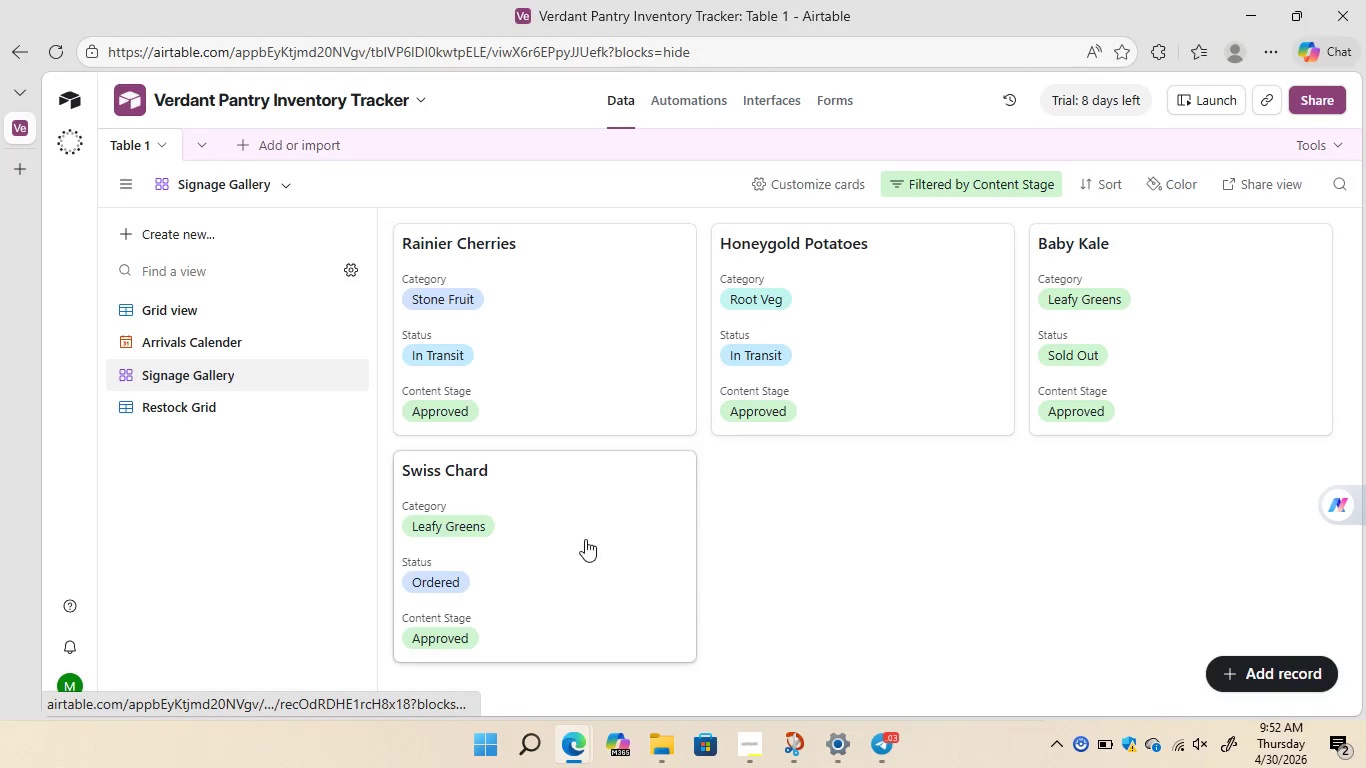 
wait(7.7)
 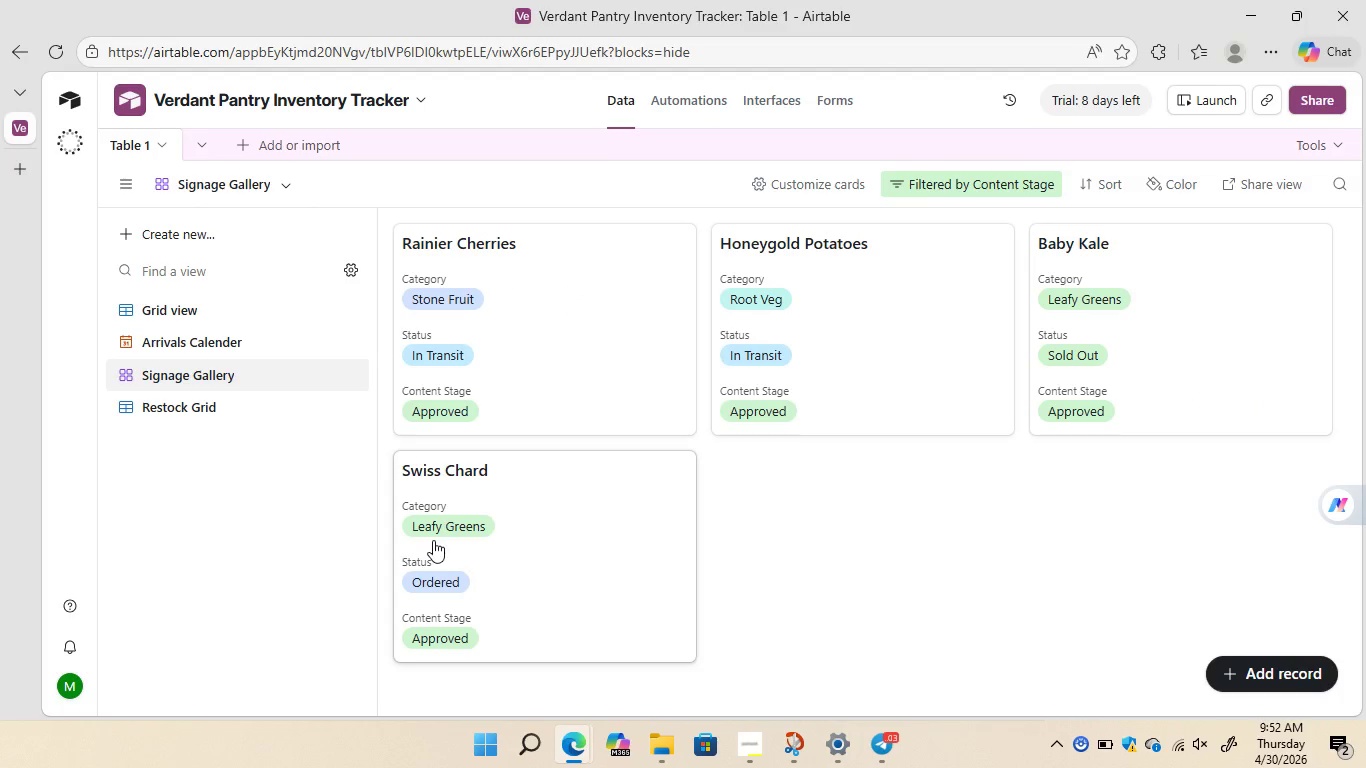 
left_click([193, 407])
 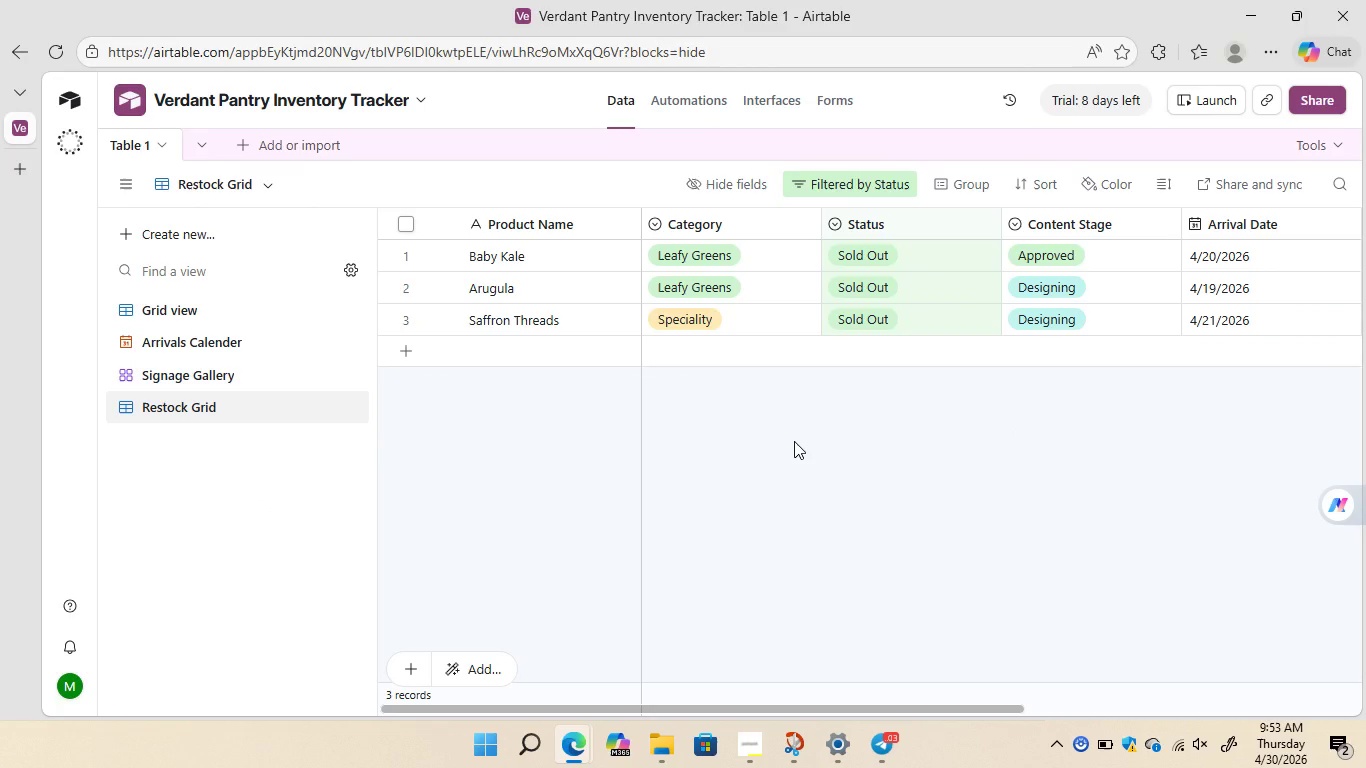 
wait(14.12)
 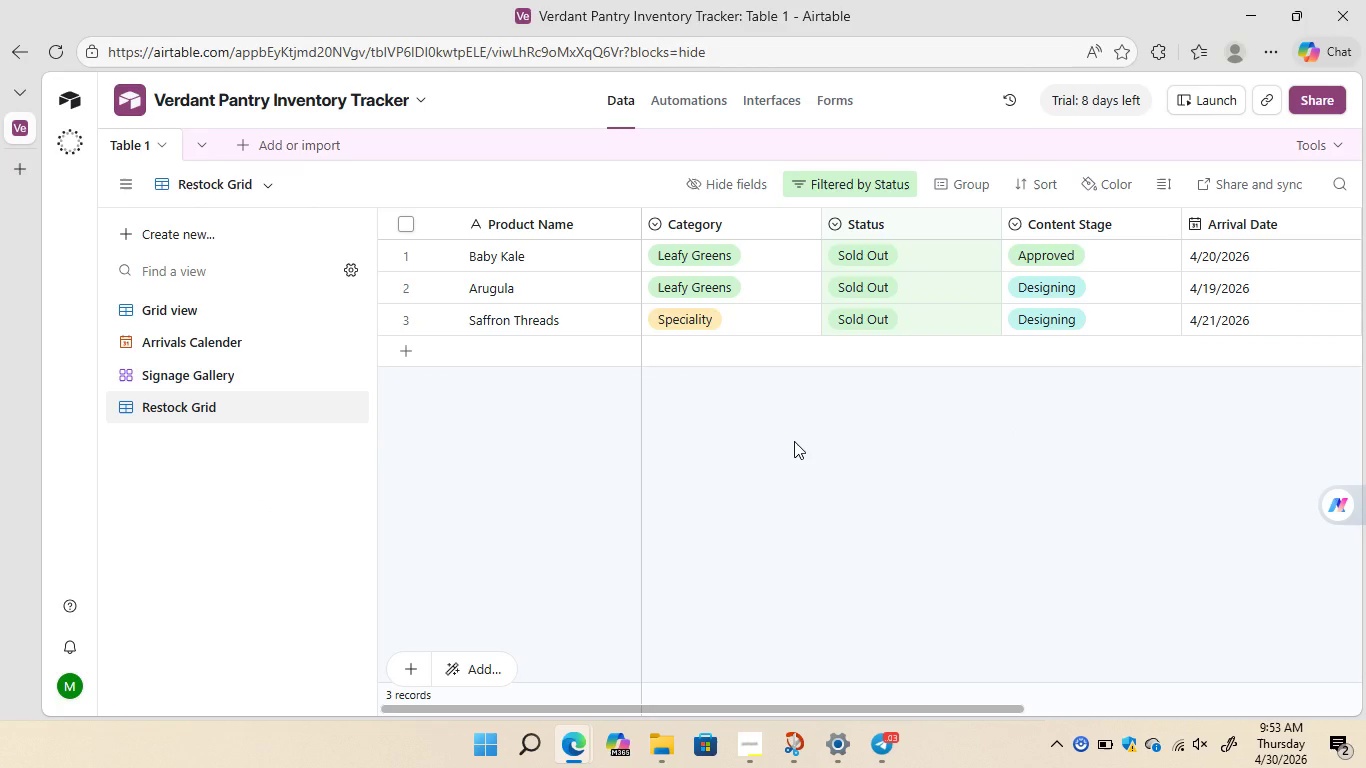 
left_click([741, 680])